 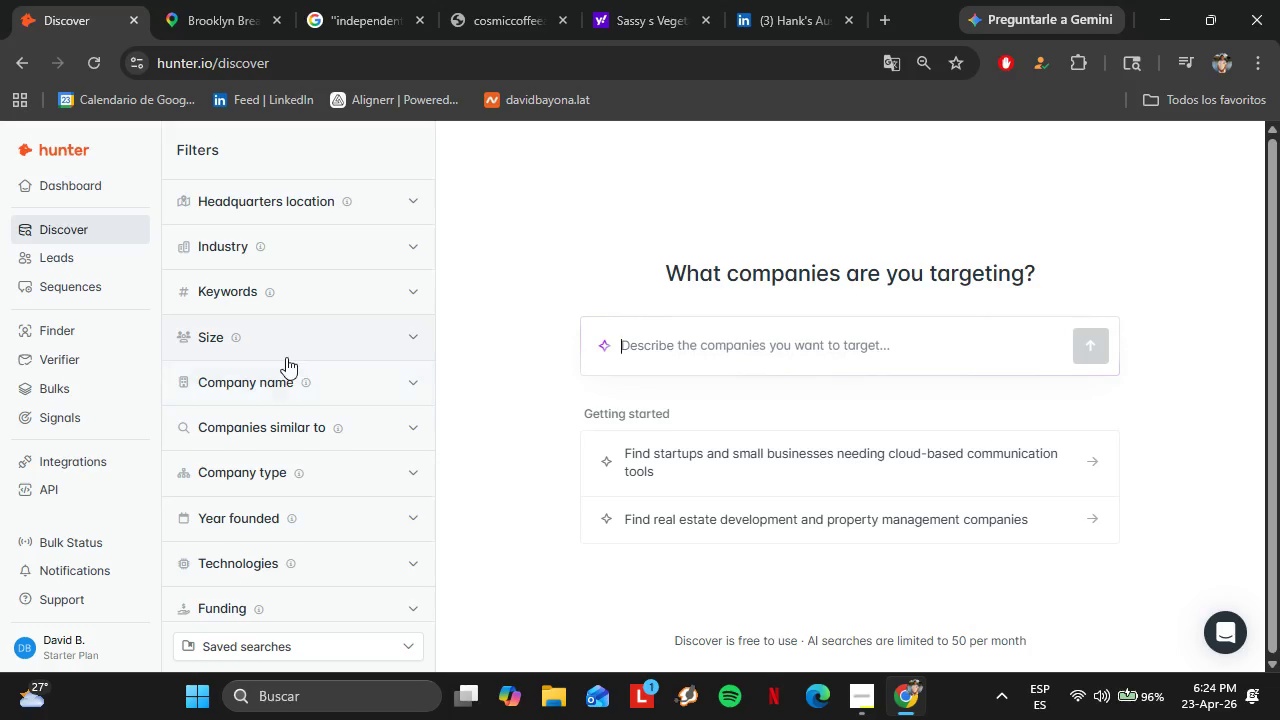 
double_click([333, 428])
 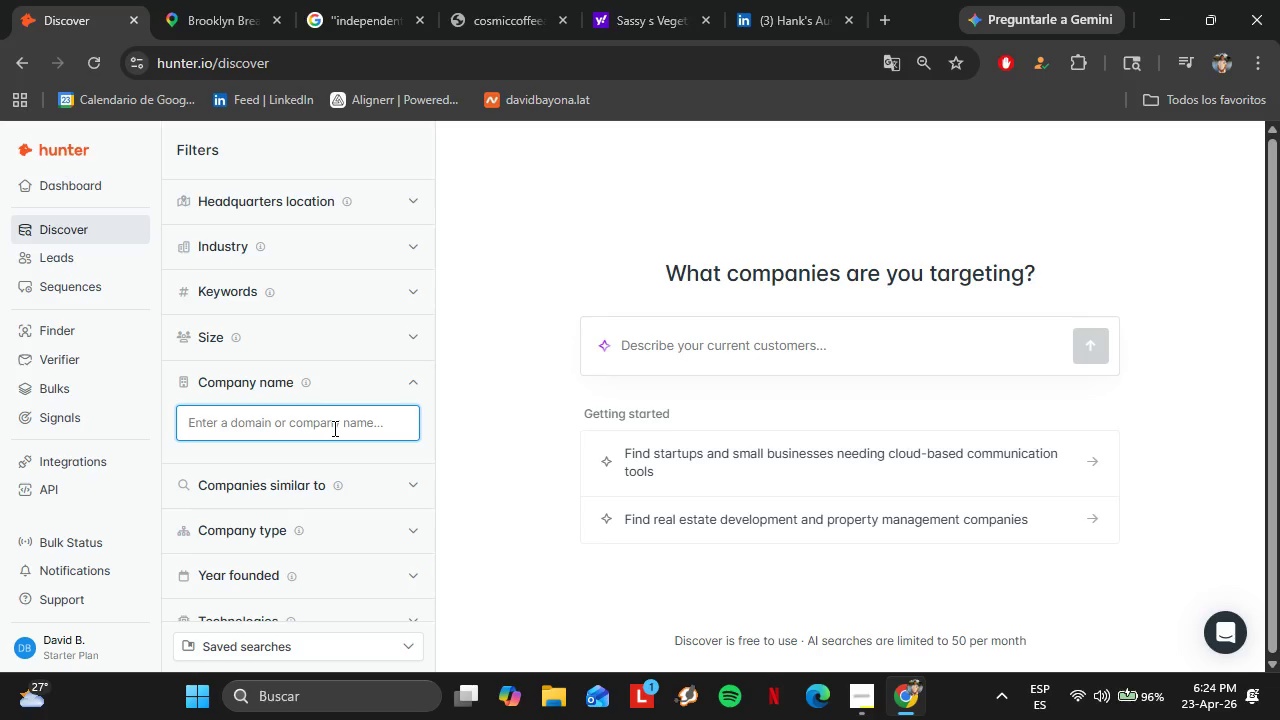 
type(Beehive Juice Bar)
 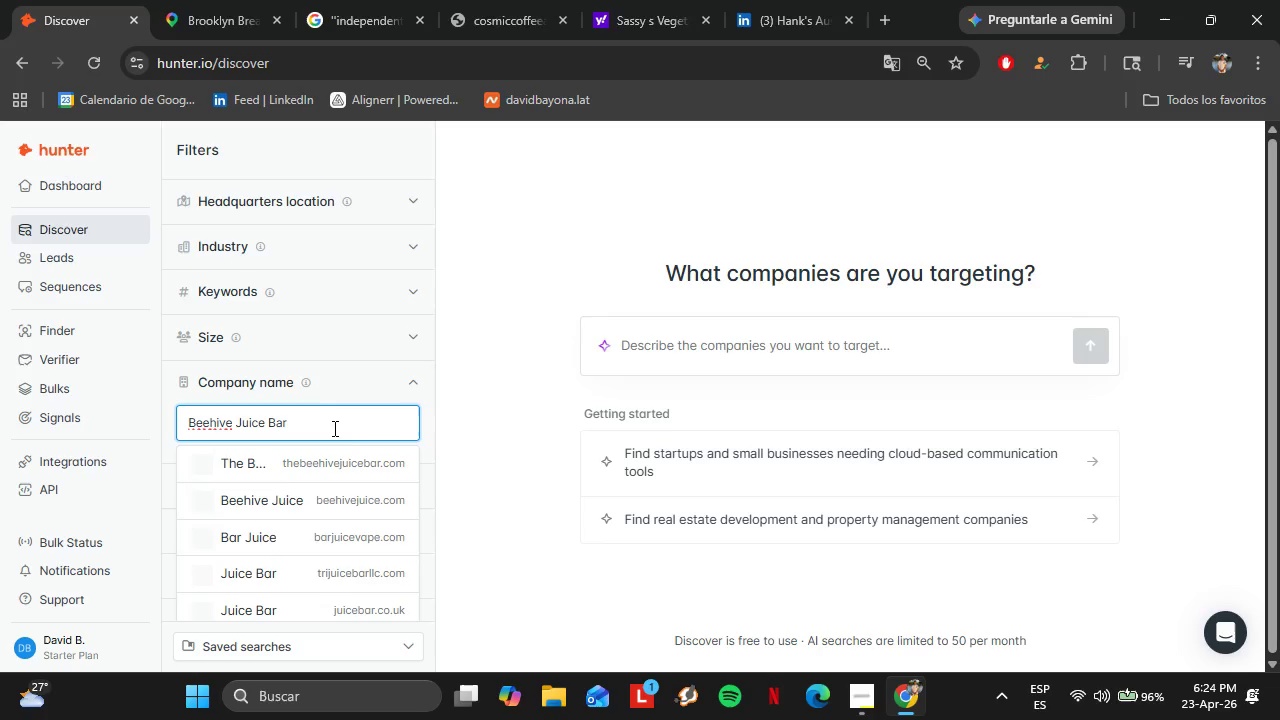 
left_click([294, 467])
 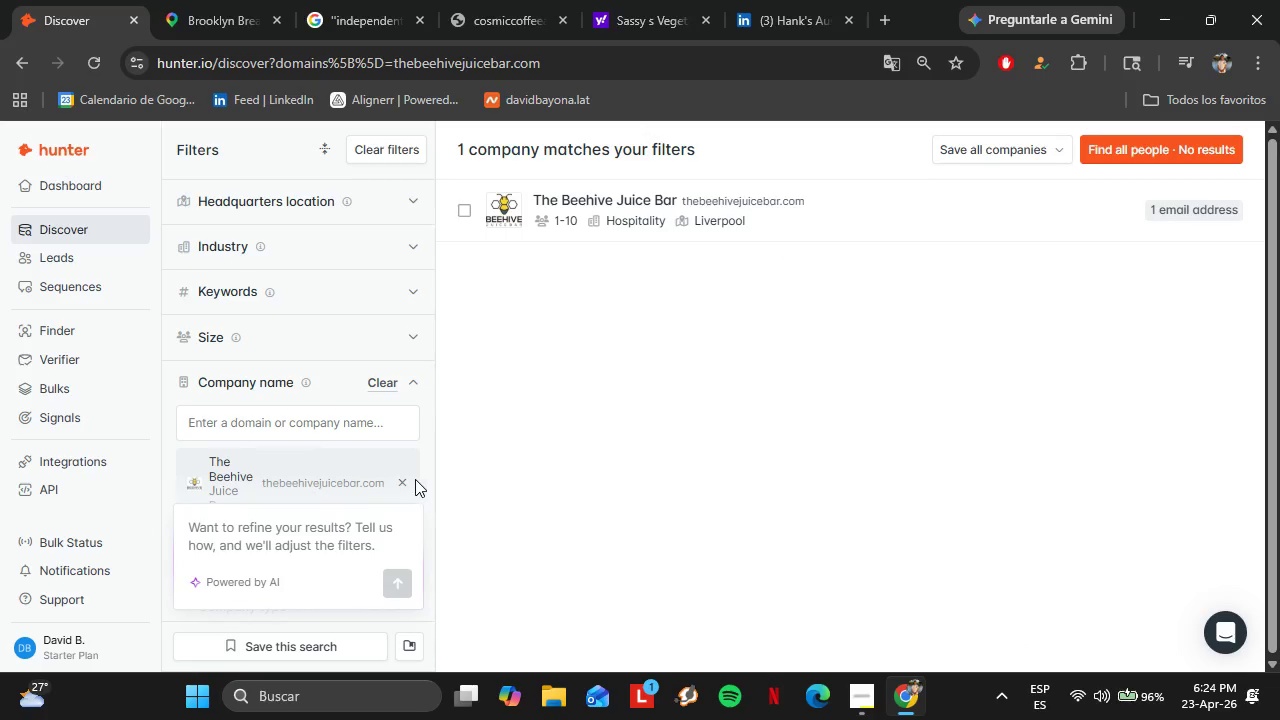 
left_click([403, 481])
 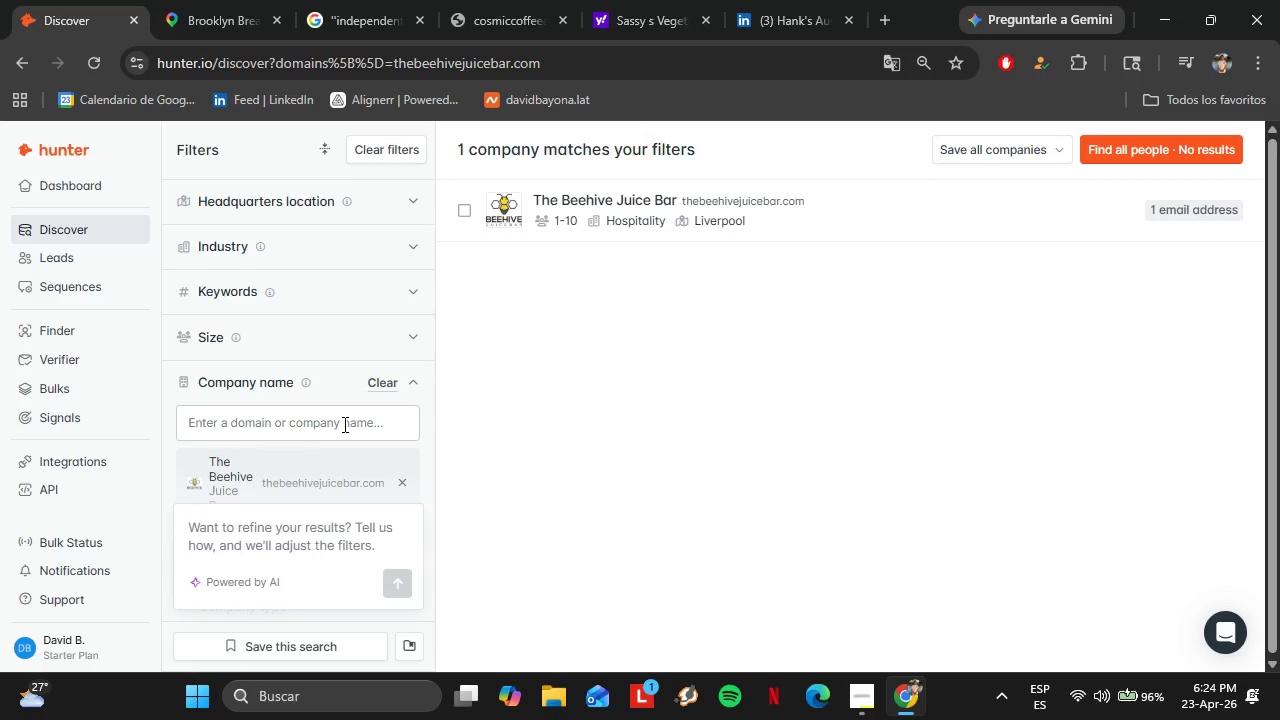 
left_click([343, 424])
 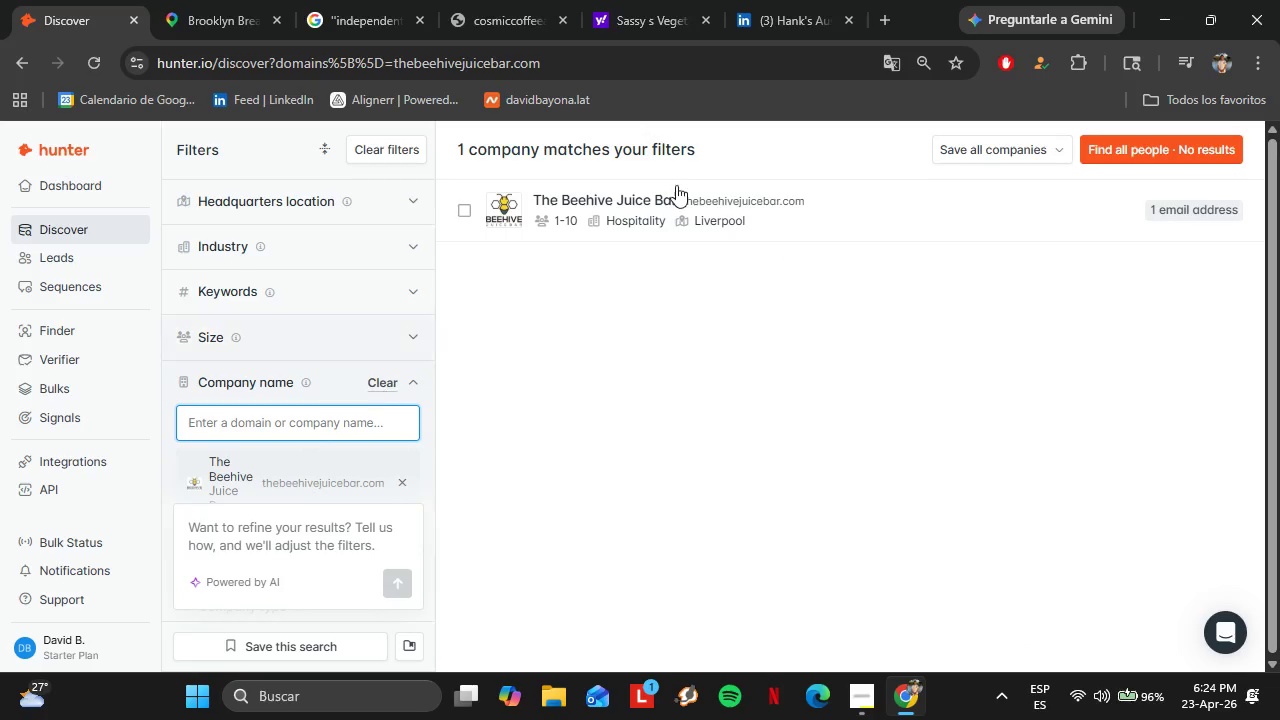 
left_click([660, 192])
 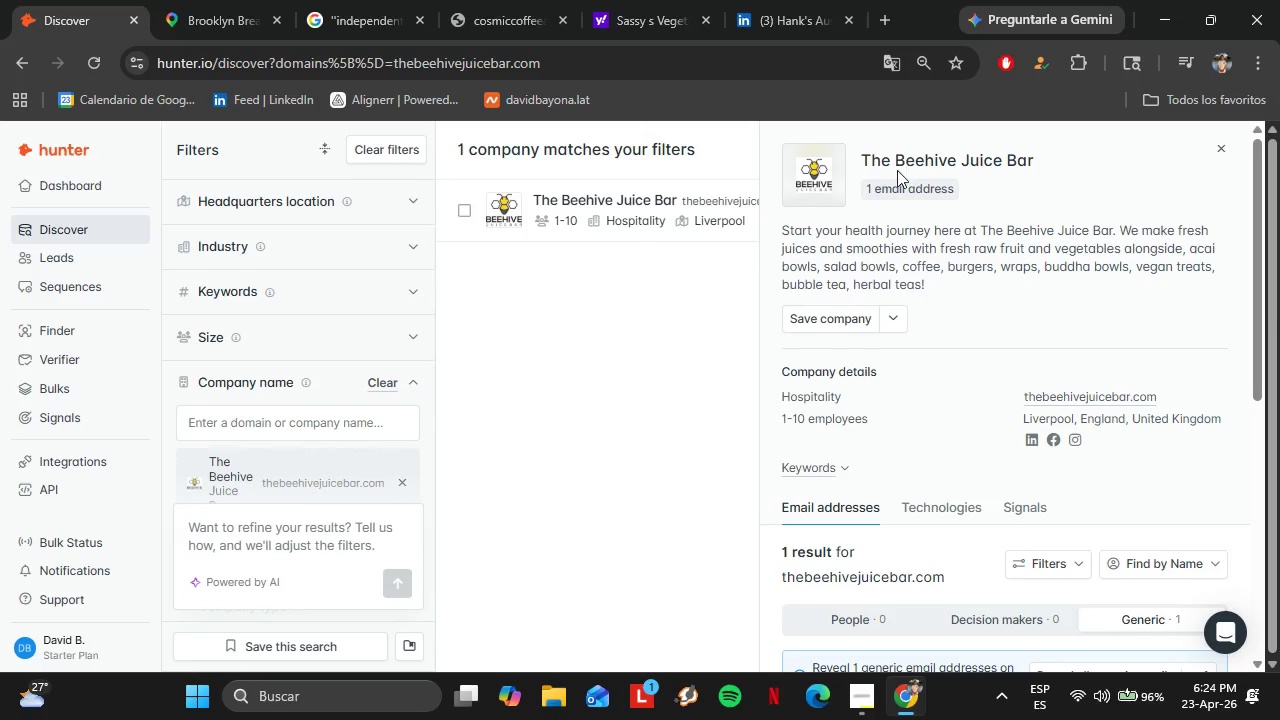 
left_click_drag(start_coordinate=[896, 166], to_coordinate=[1044, 142])
 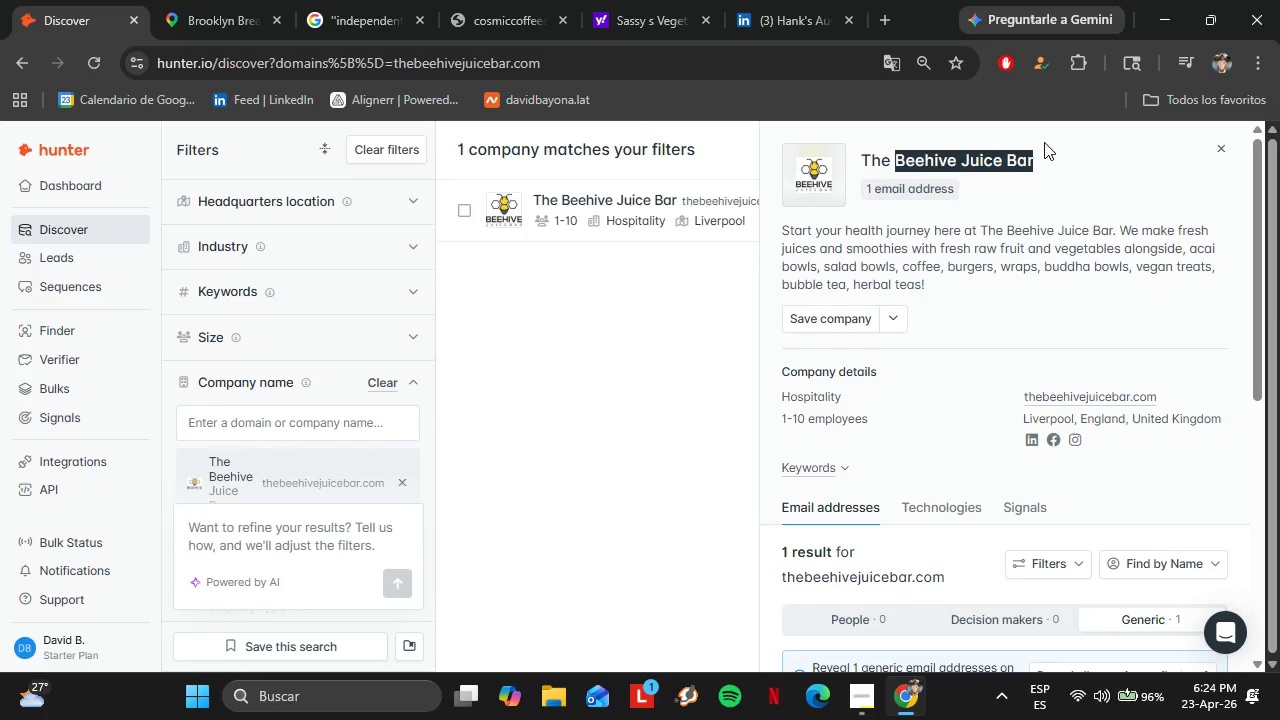 
key(Control+C)
 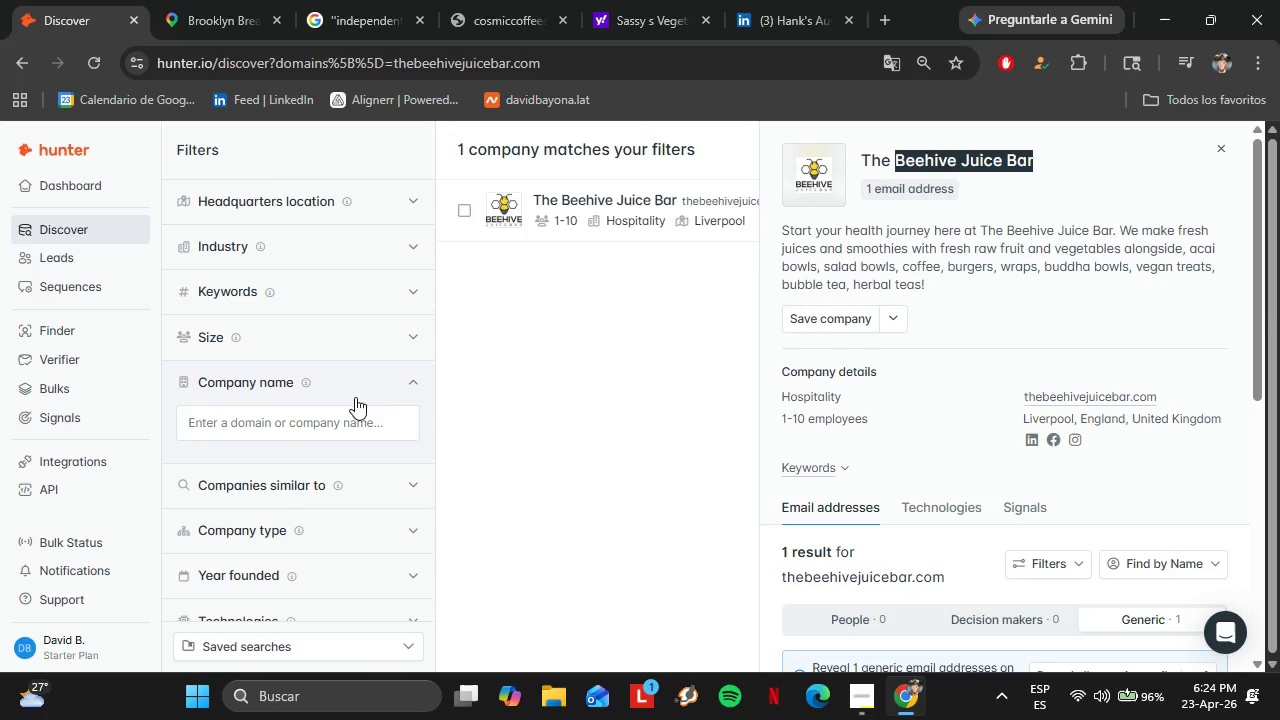 
double_click([322, 414])